 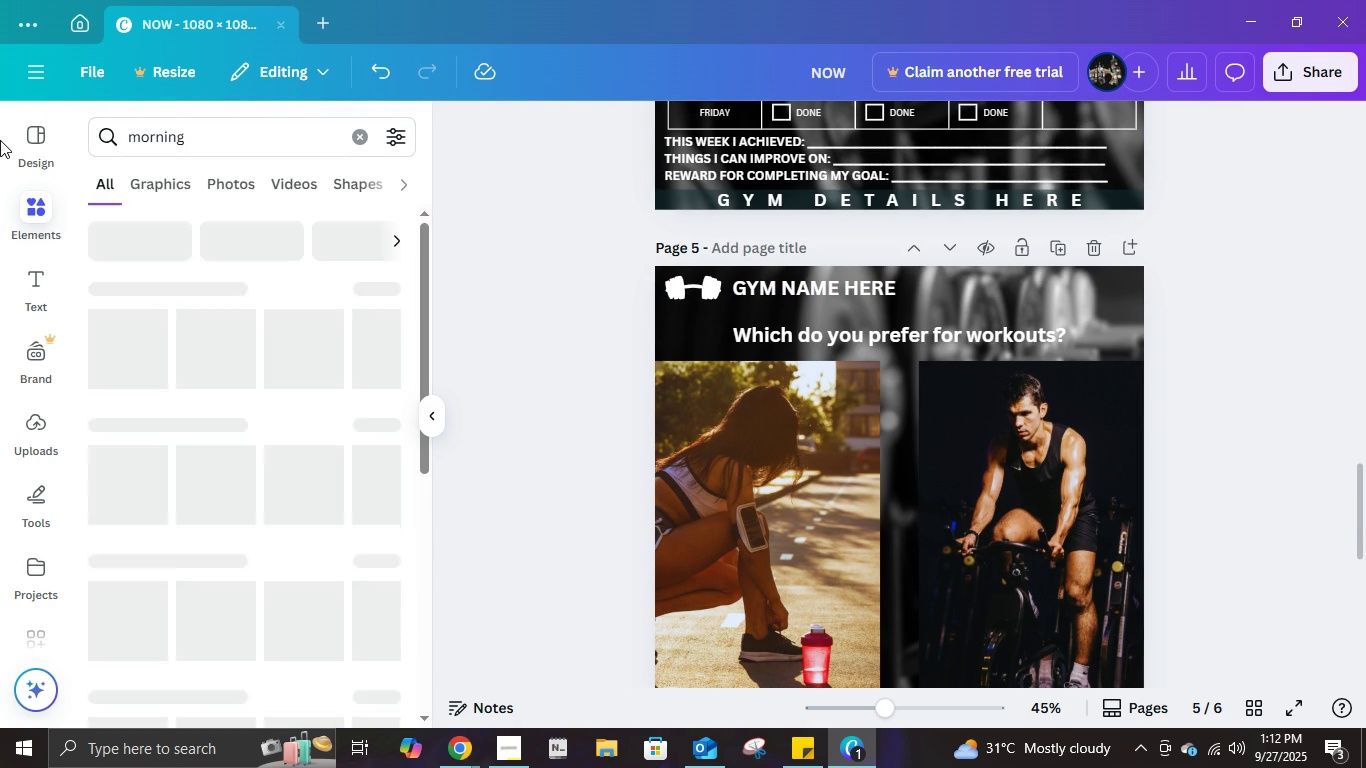 
key(Enter)
 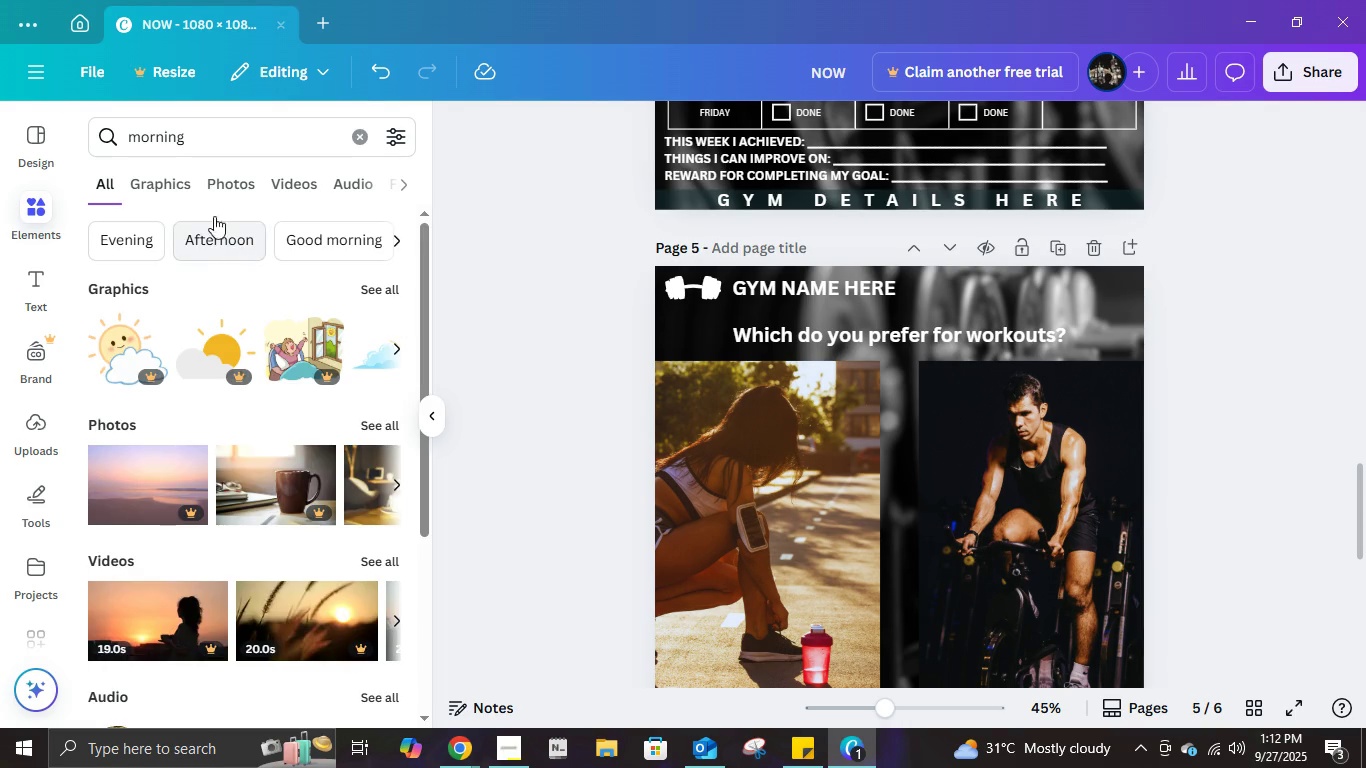 
left_click([139, 186])
 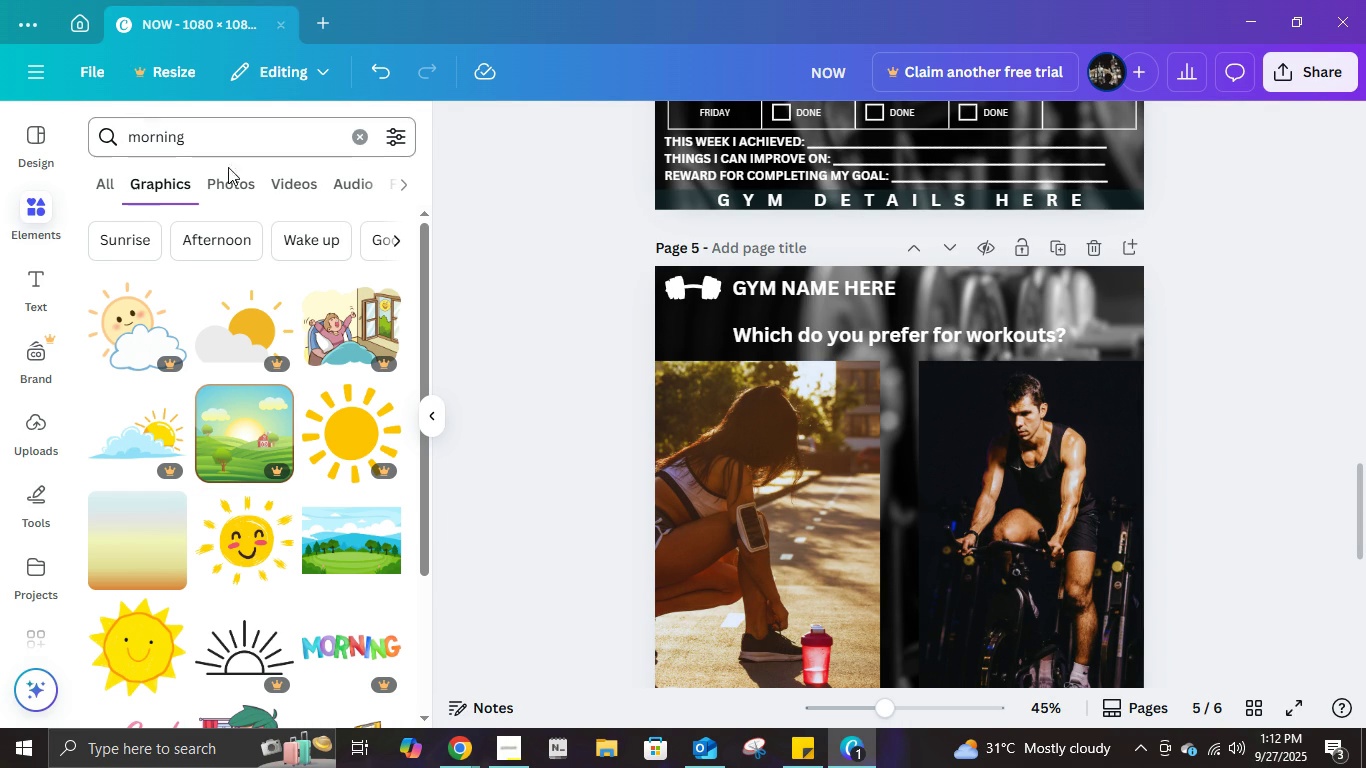 
scroll: coordinate [390, 547], scroll_direction: down, amount: 3.0
 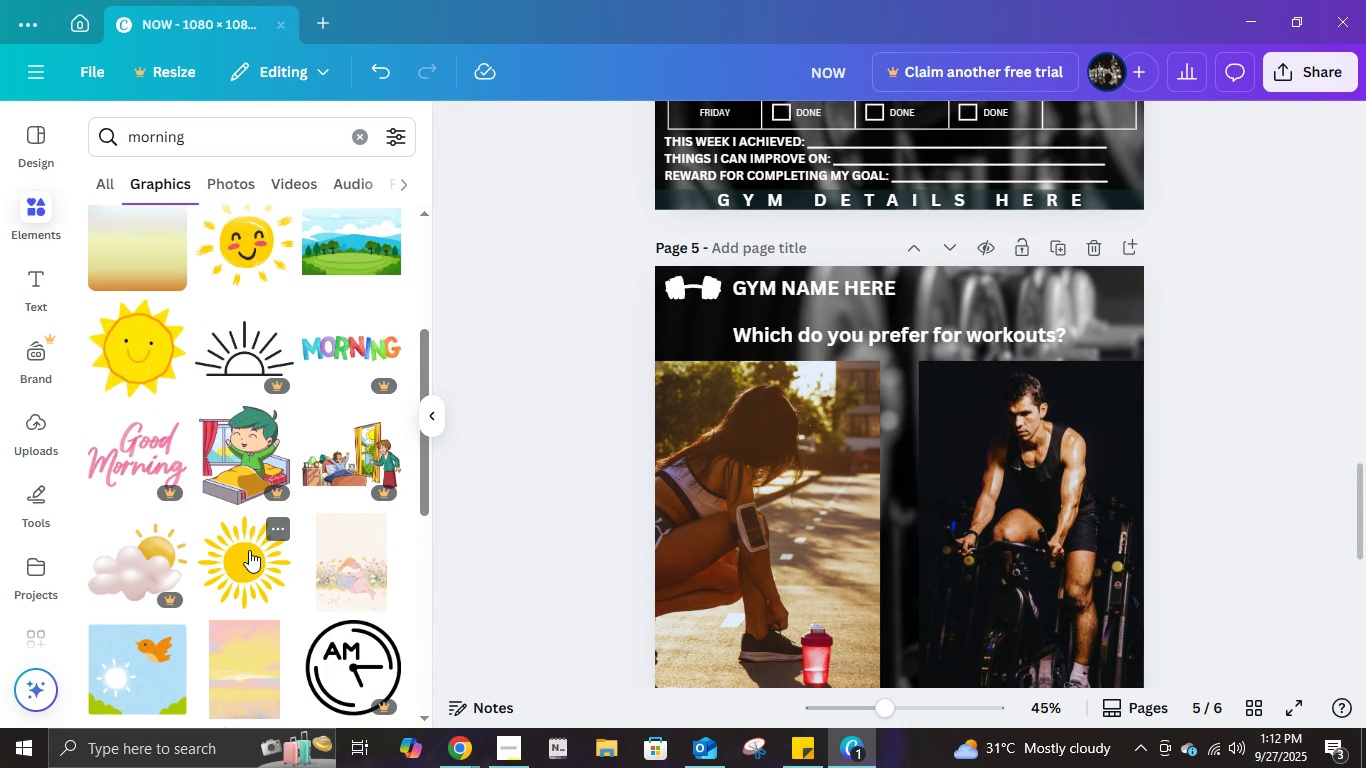 
left_click([246, 550])
 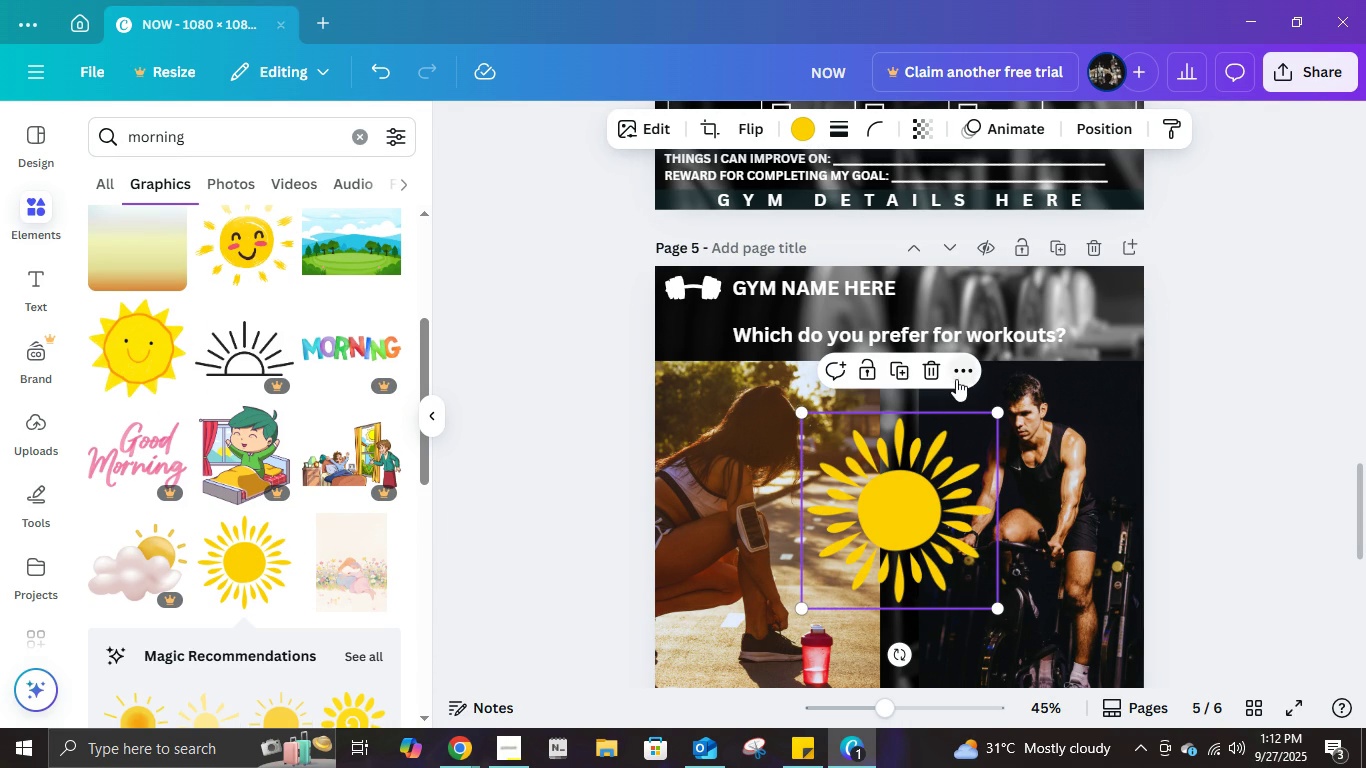 
left_click([940, 375])
 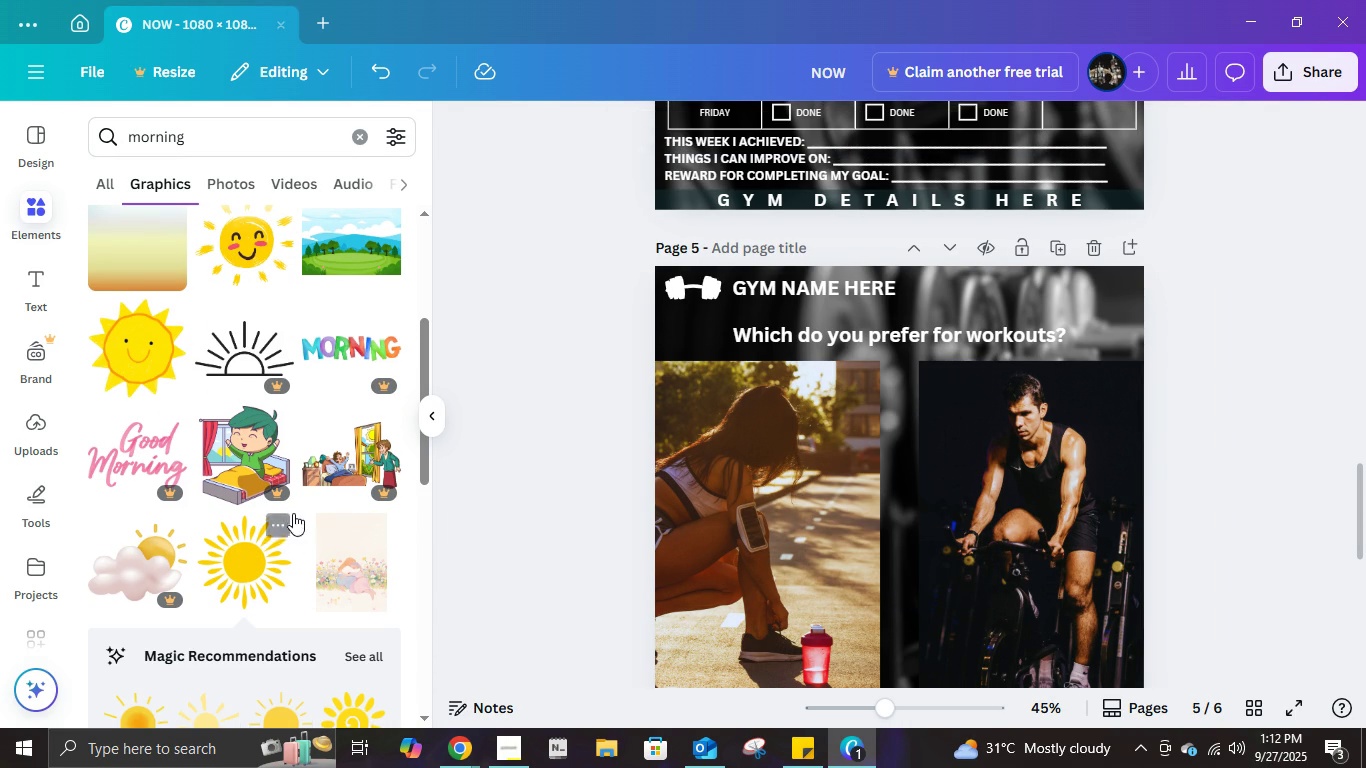 
scroll: coordinate [340, 507], scroll_direction: down, amount: 8.0
 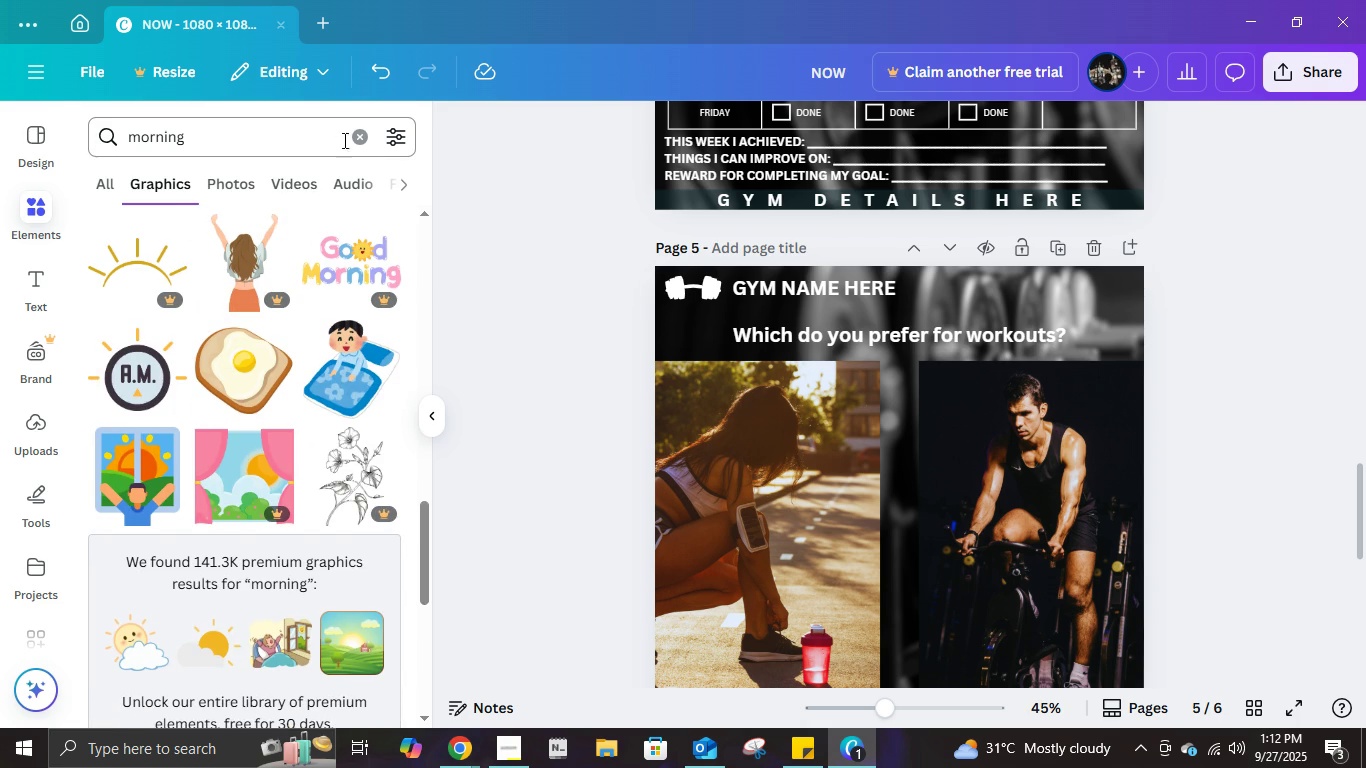 
left_click([353, 139])
 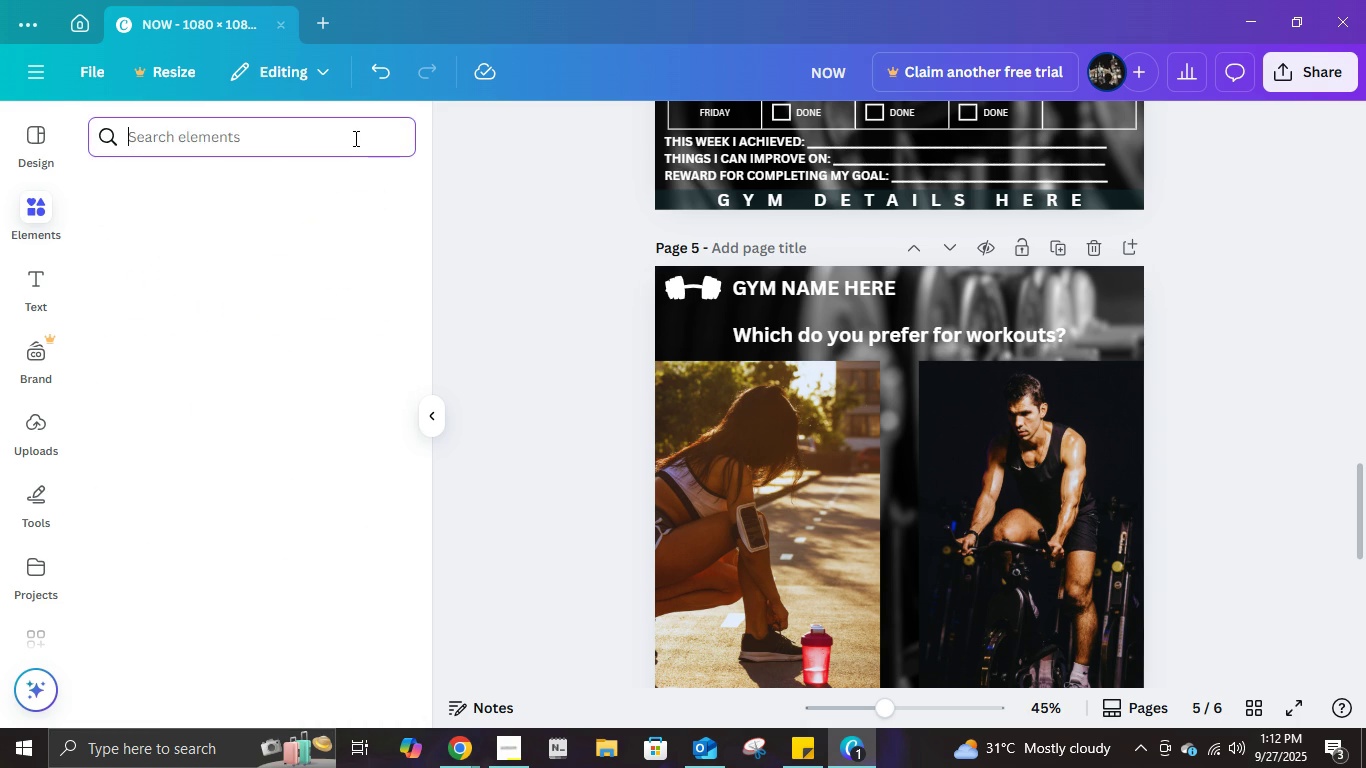 
type(sun)
 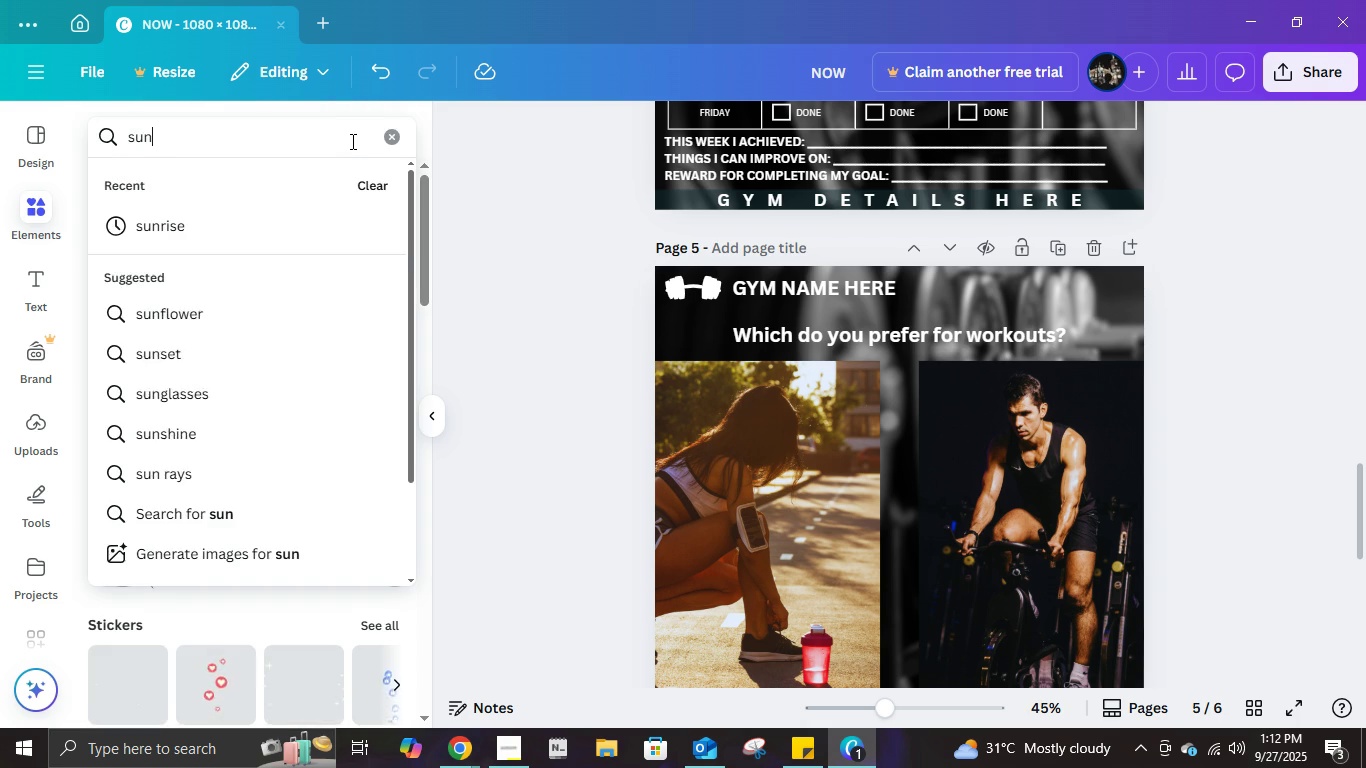 
key(Enter)
 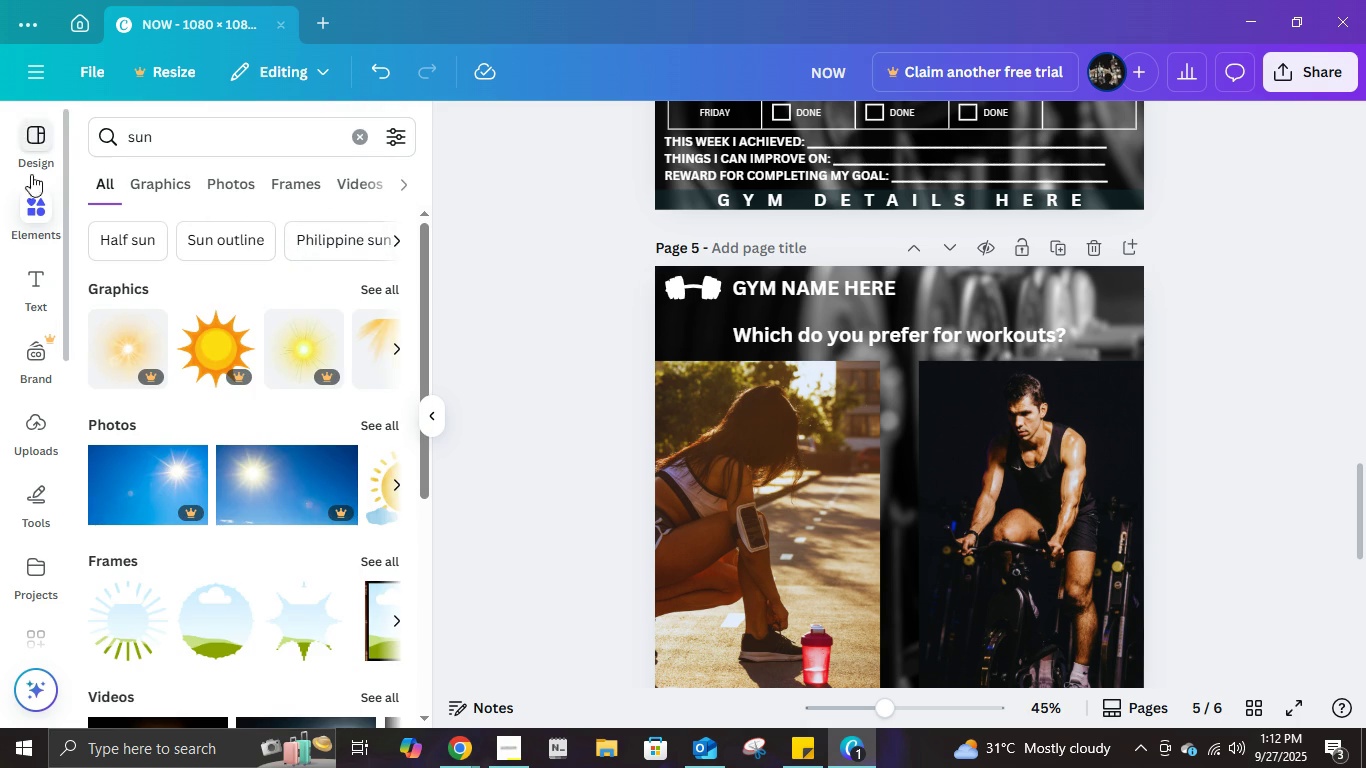 
left_click([147, 200])
 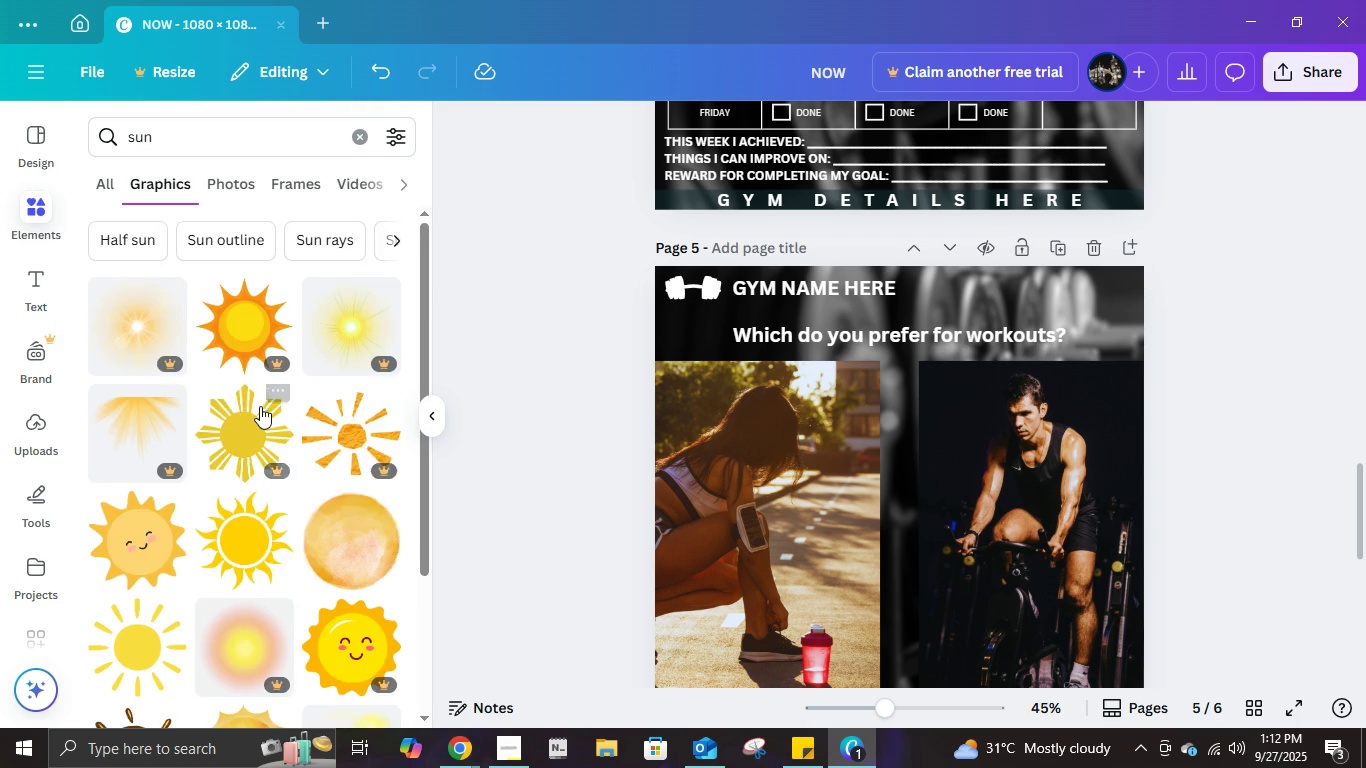 
scroll: coordinate [285, 428], scroll_direction: down, amount: 7.0
 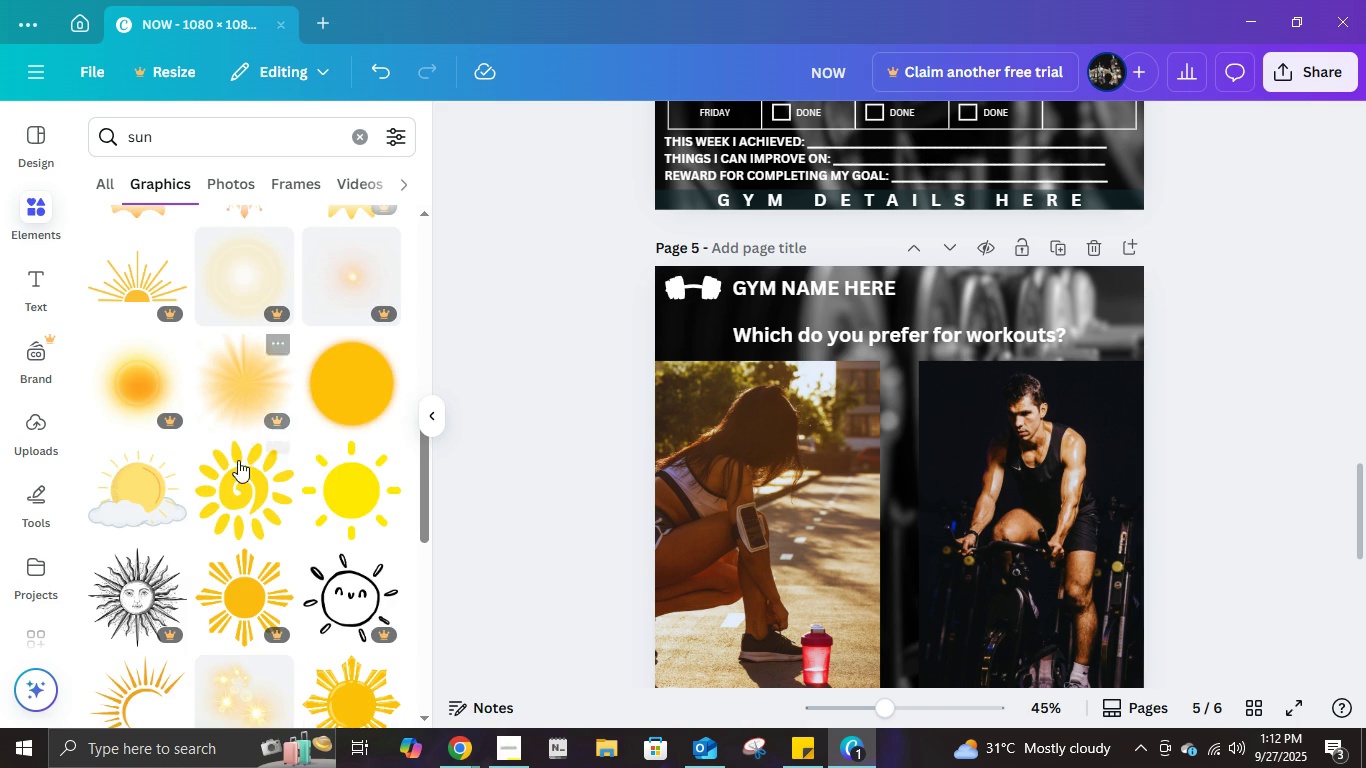 
scroll: coordinate [330, 439], scroll_direction: down, amount: 10.0
 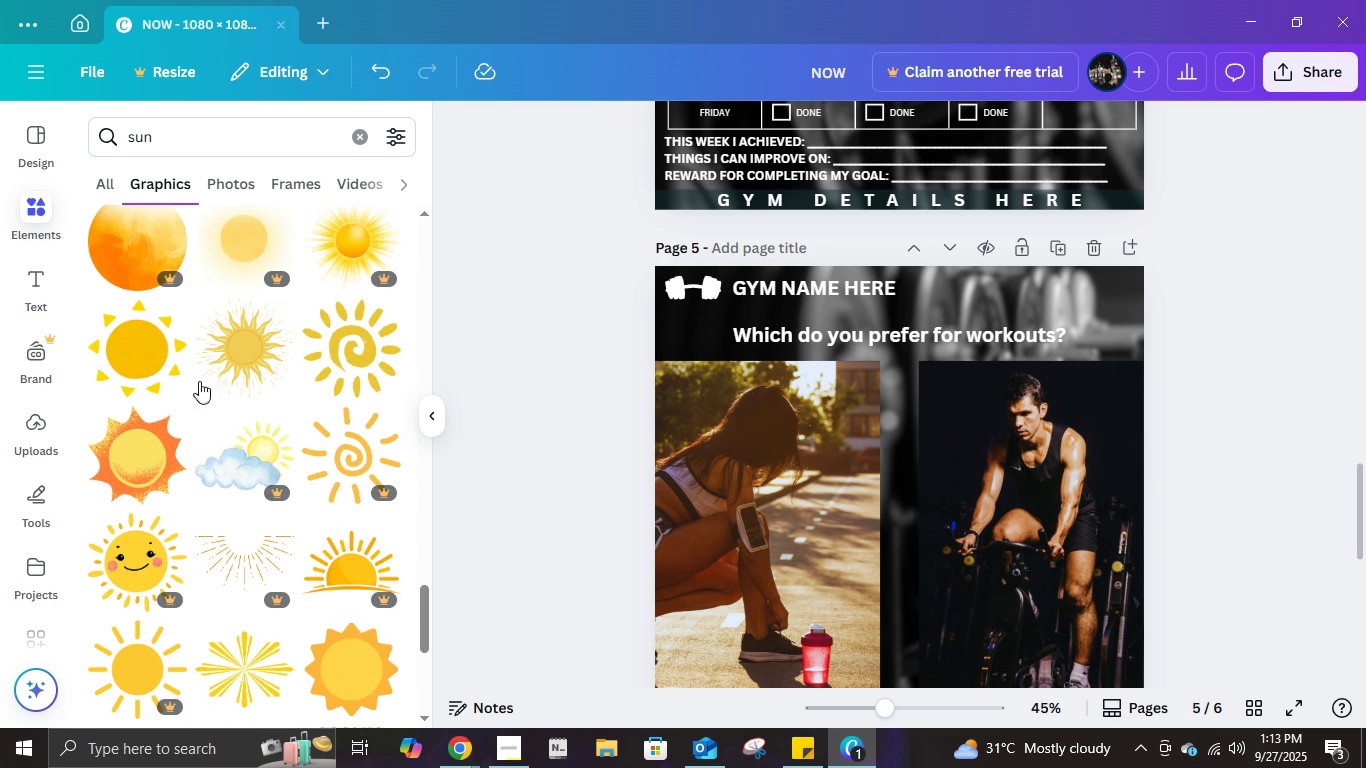 
scroll: coordinate [384, 478], scroll_direction: down, amount: 8.0
 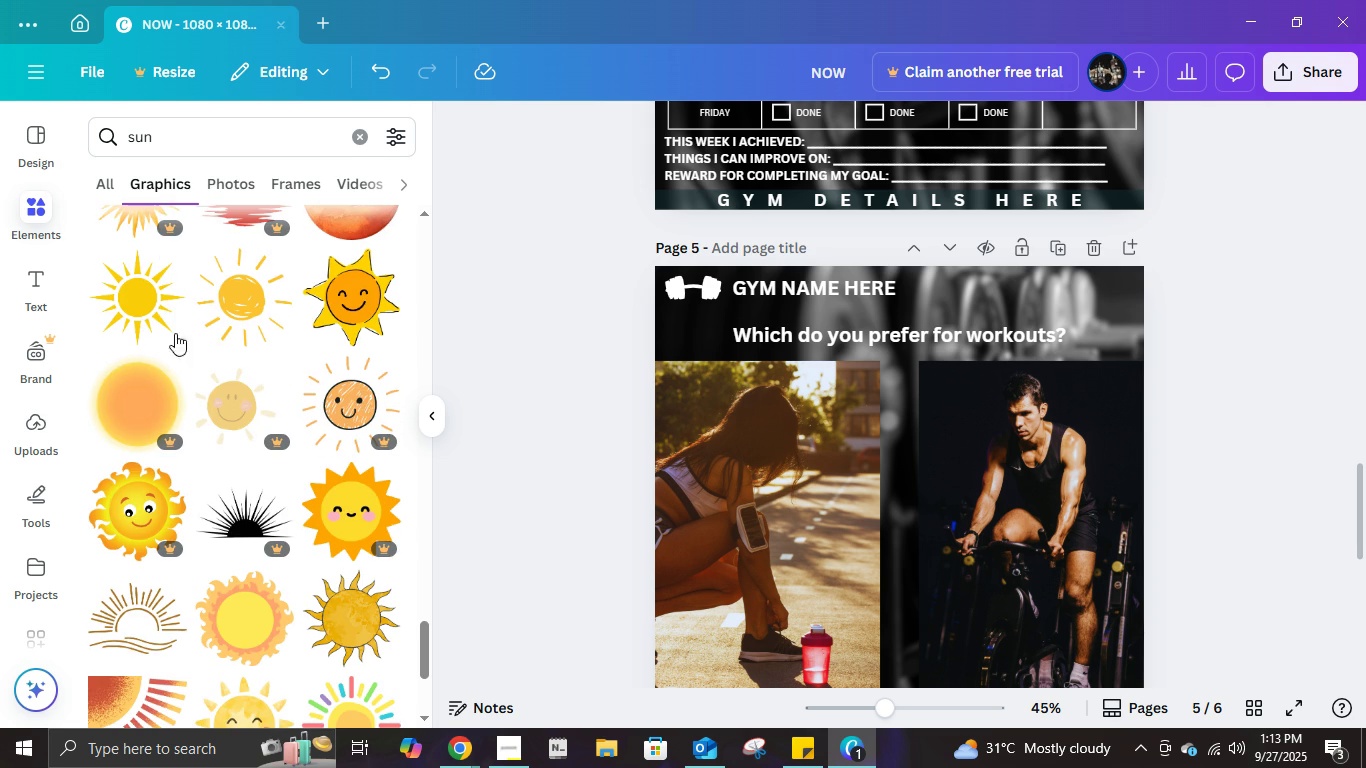 
left_click([234, 305])
 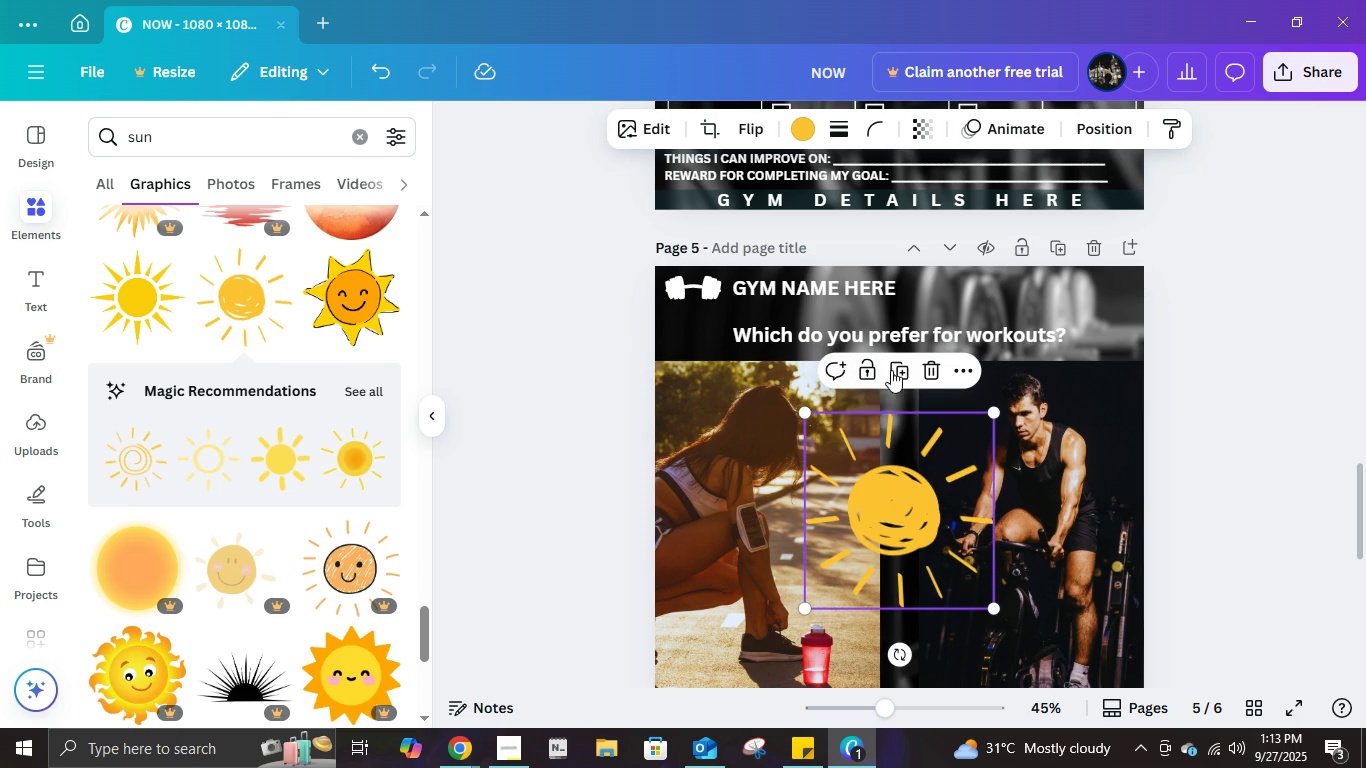 
left_click([928, 366])
 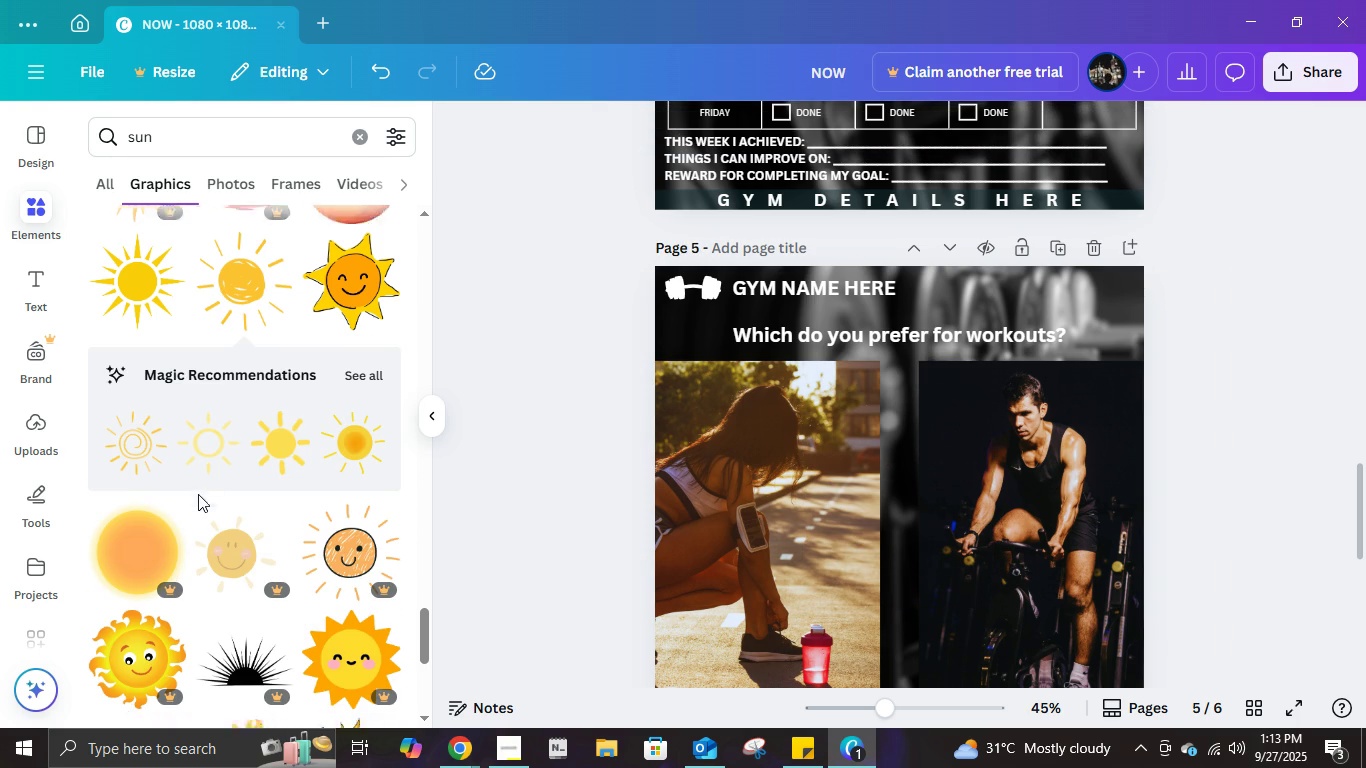 
scroll: coordinate [359, 557], scroll_direction: down, amount: 11.0
 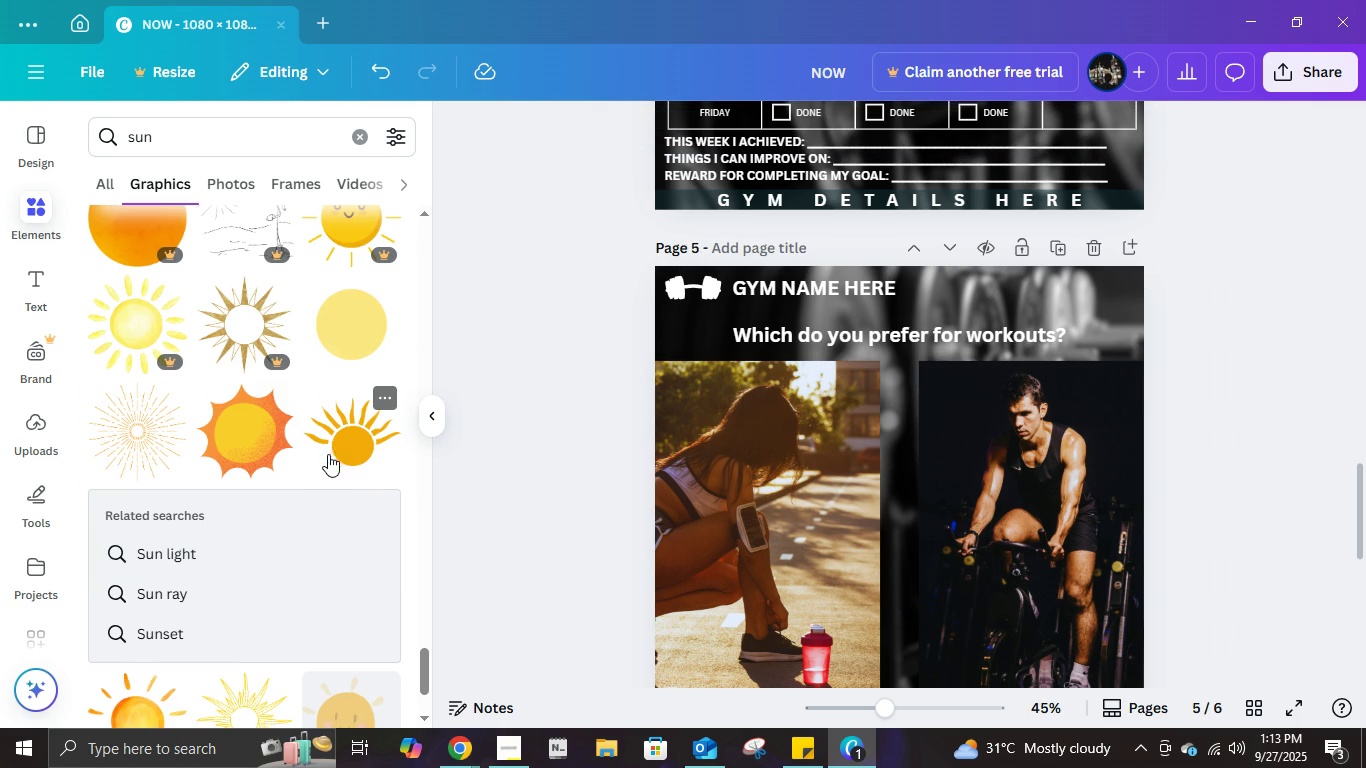 
left_click([335, 446])
 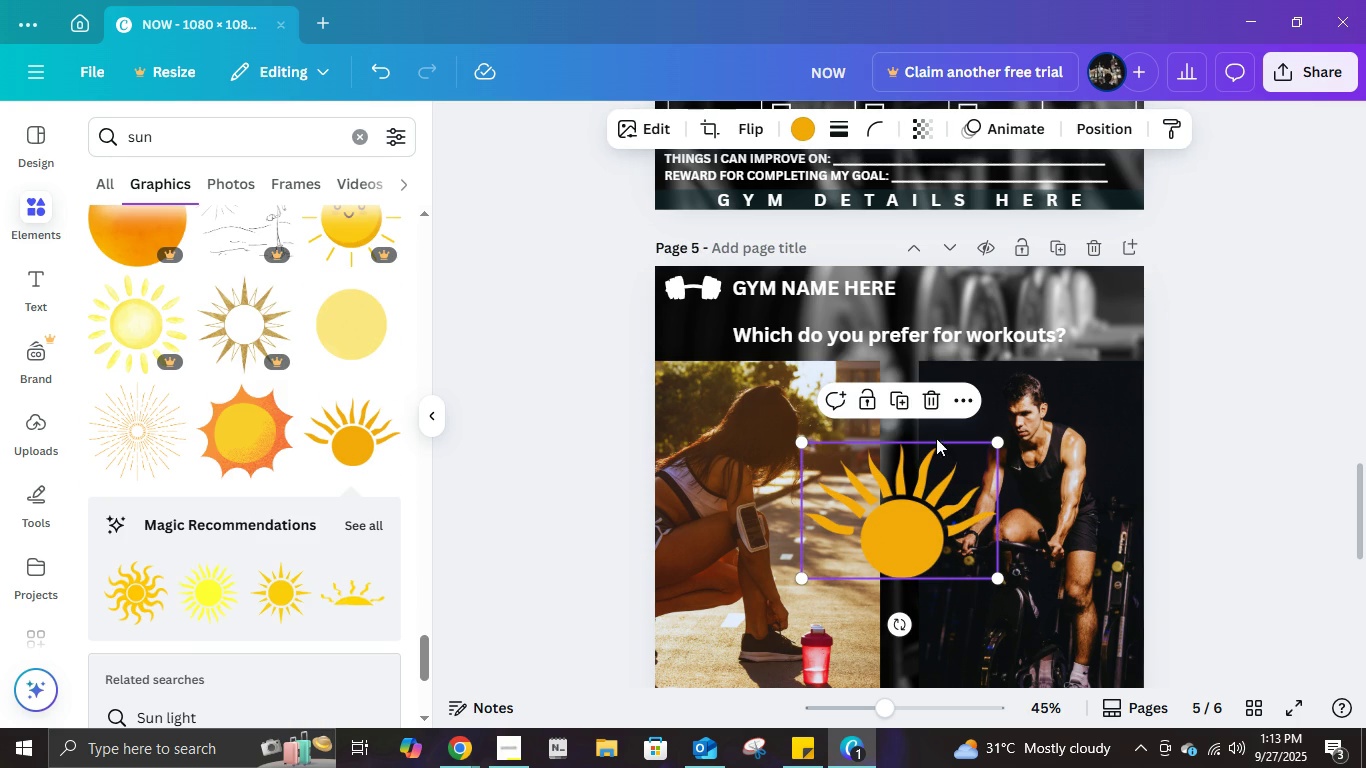 
left_click([933, 406])
 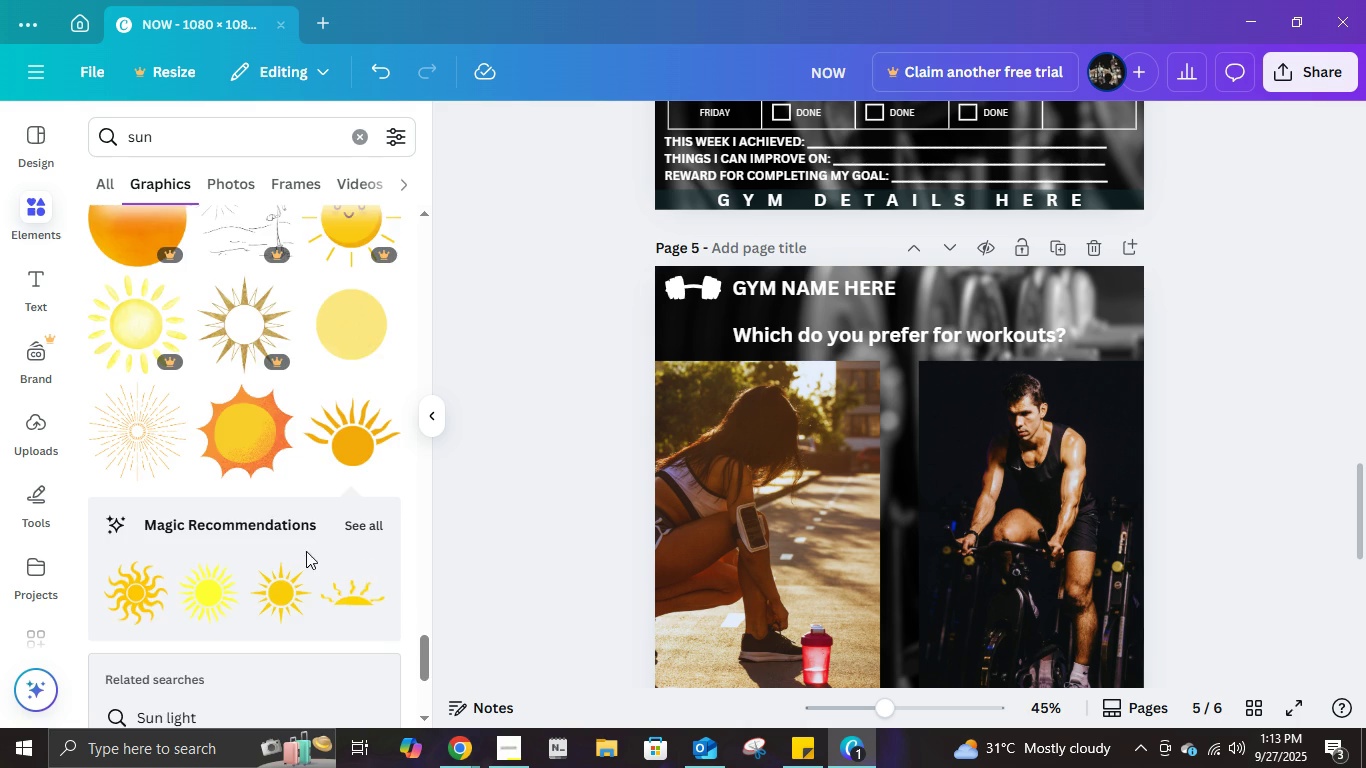 
scroll: coordinate [305, 550], scroll_direction: down, amount: 5.0
 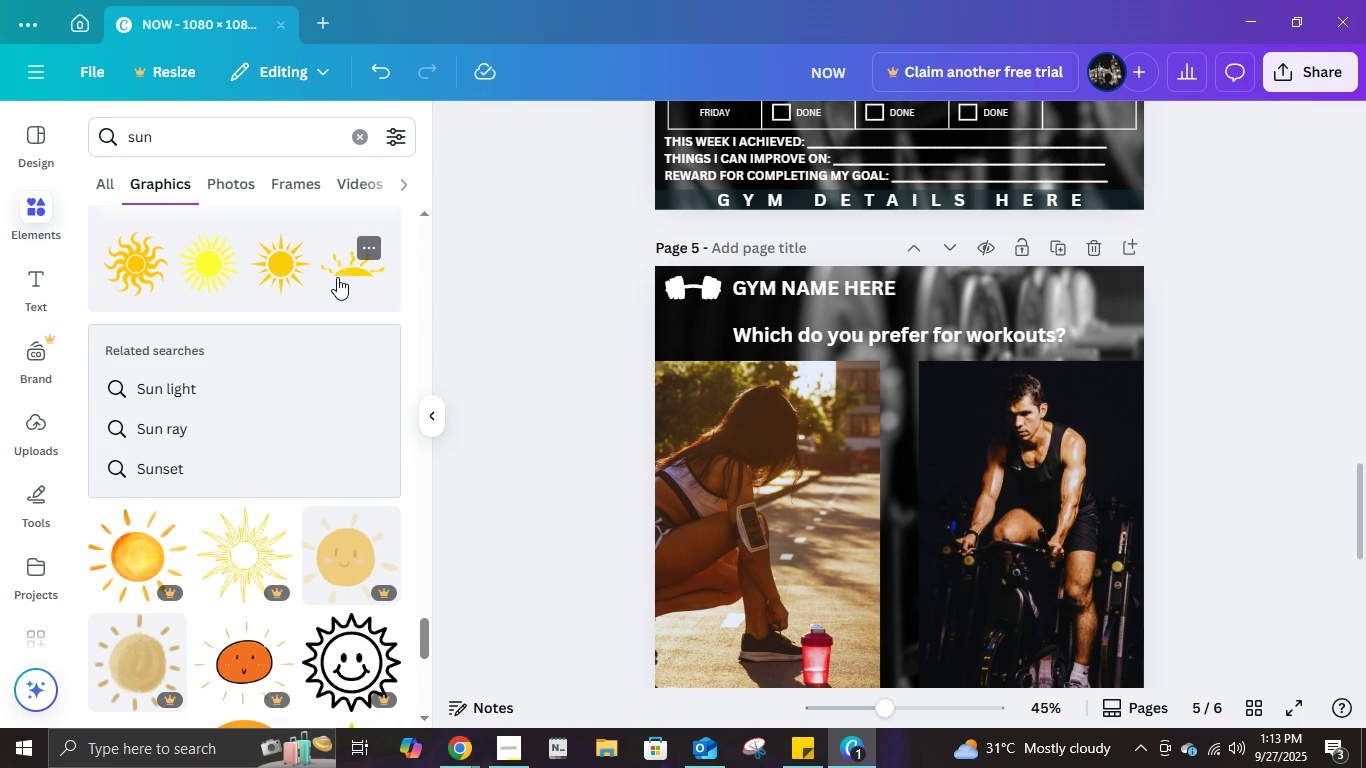 
left_click([337, 277])